 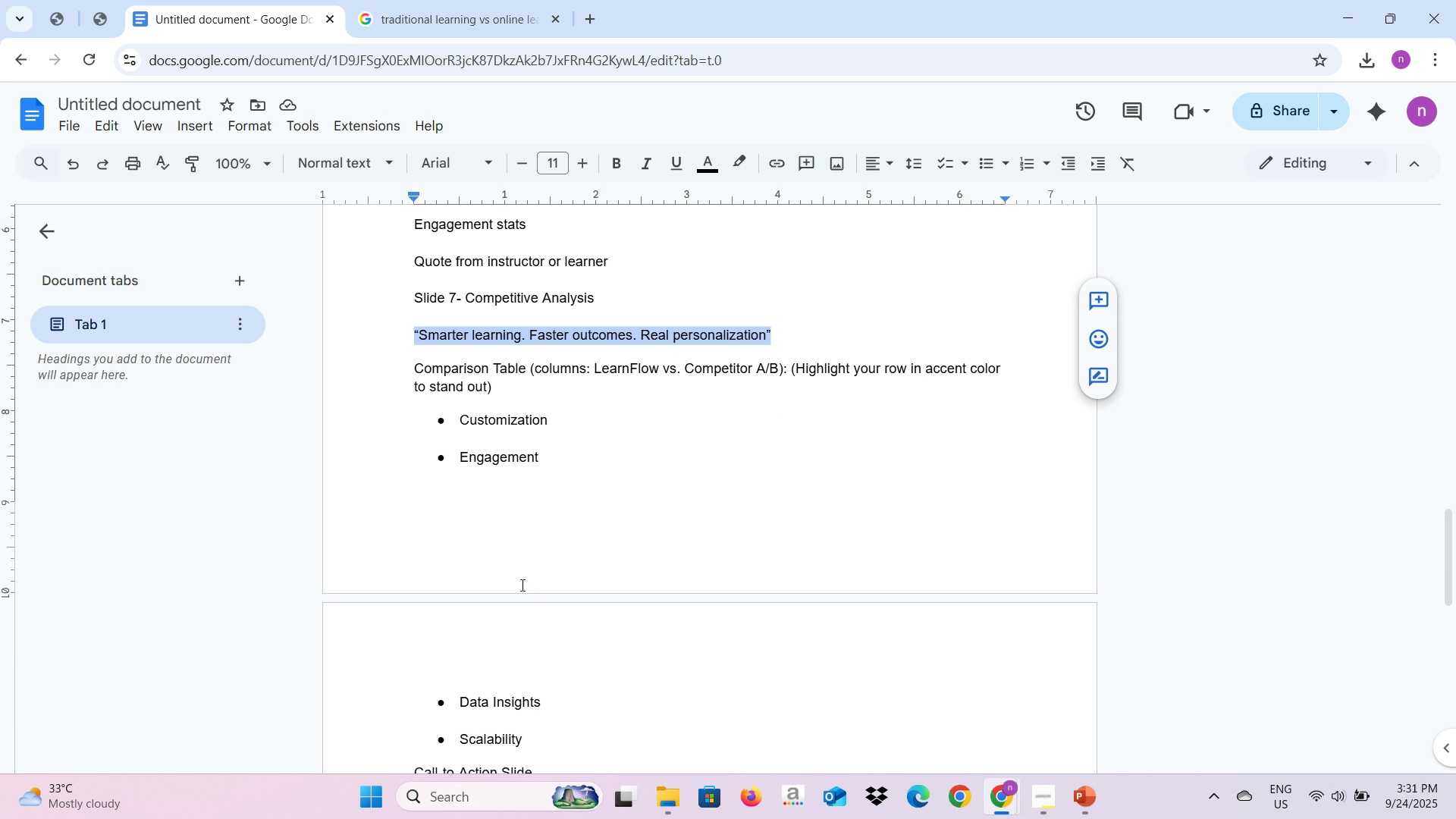 
scroll: coordinate [521, 585], scroll_direction: down, amount: 1.0
 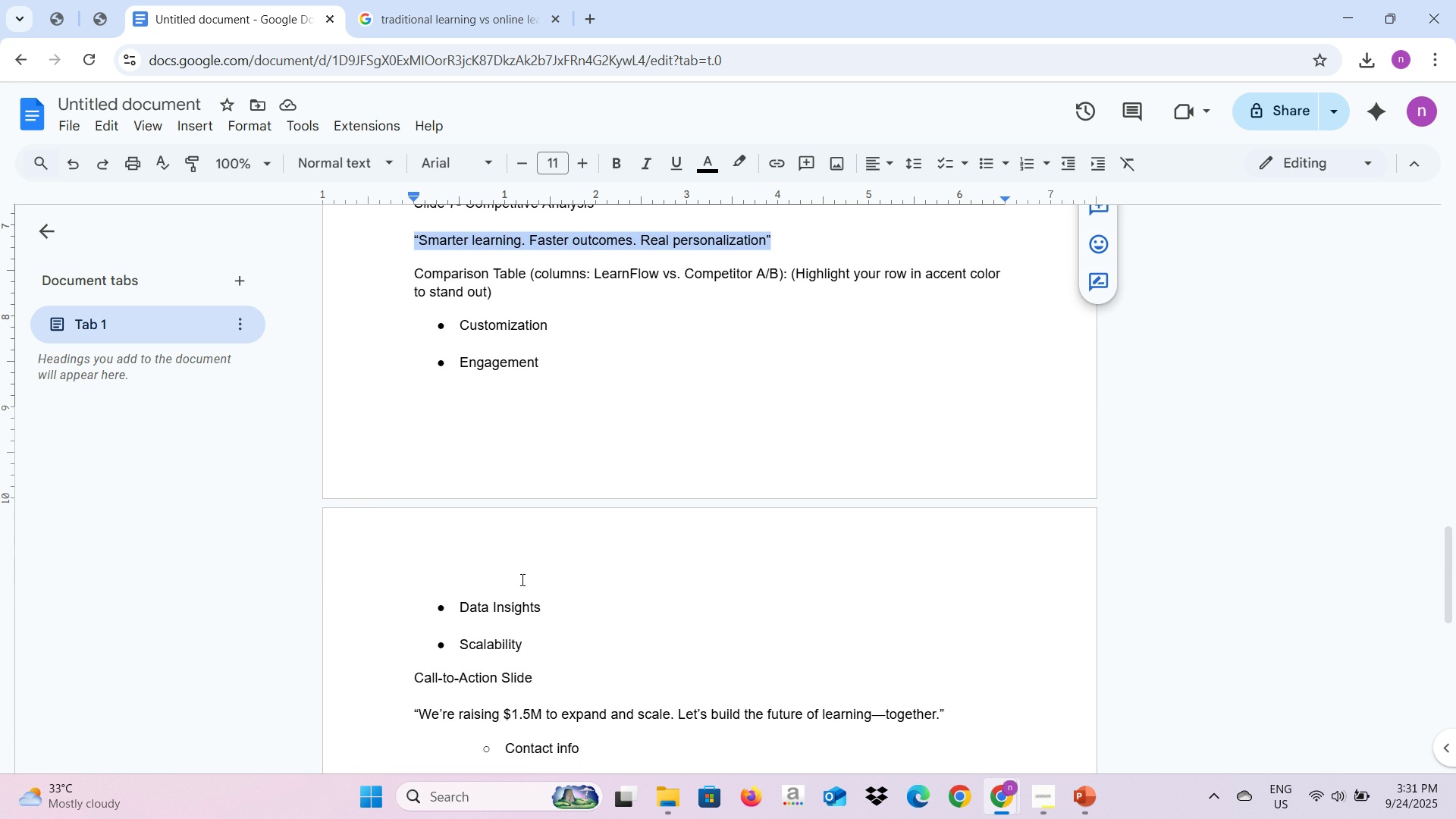 
key(Alt+AltLeft)
 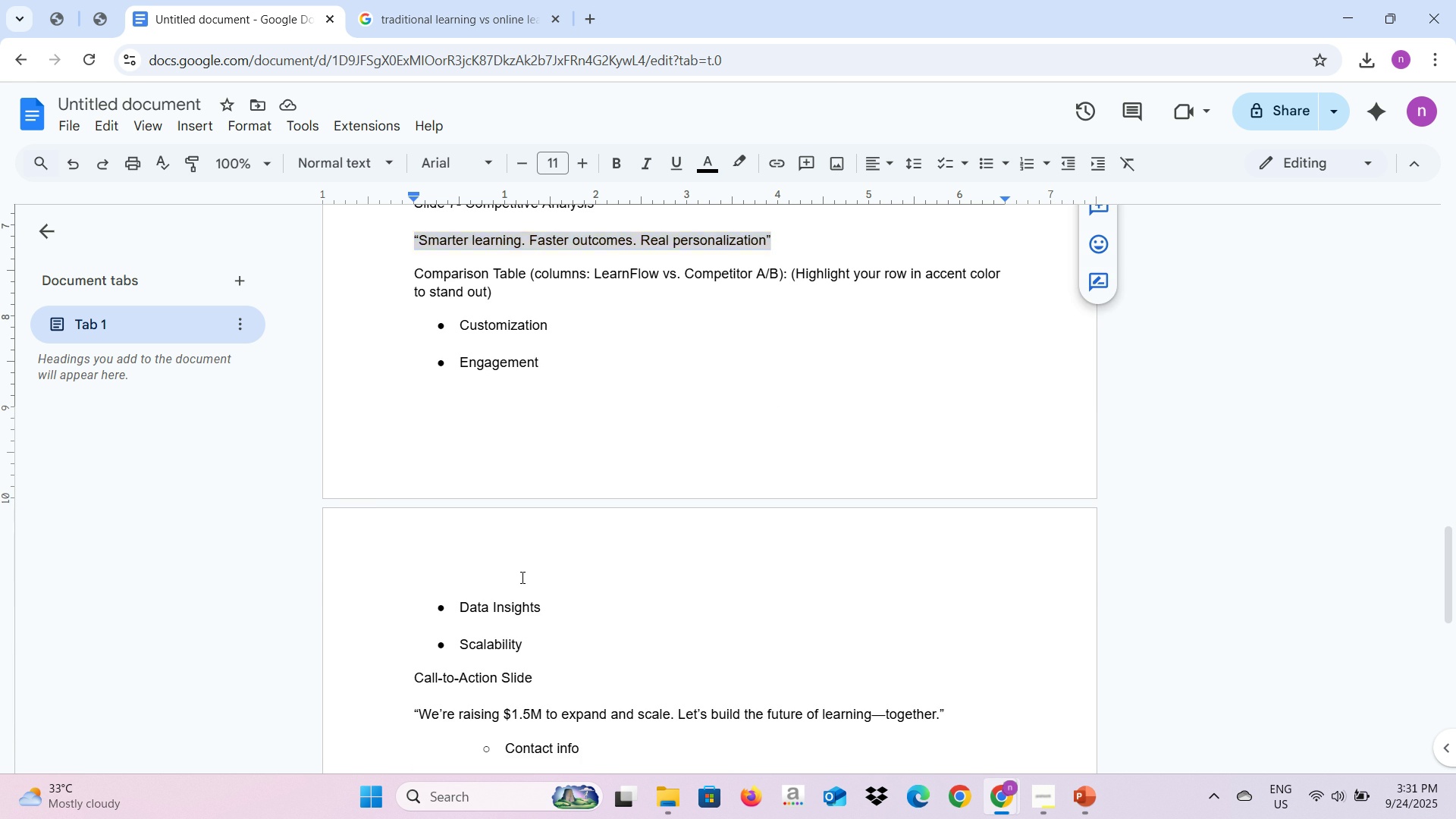 
key(Alt+Tab)
 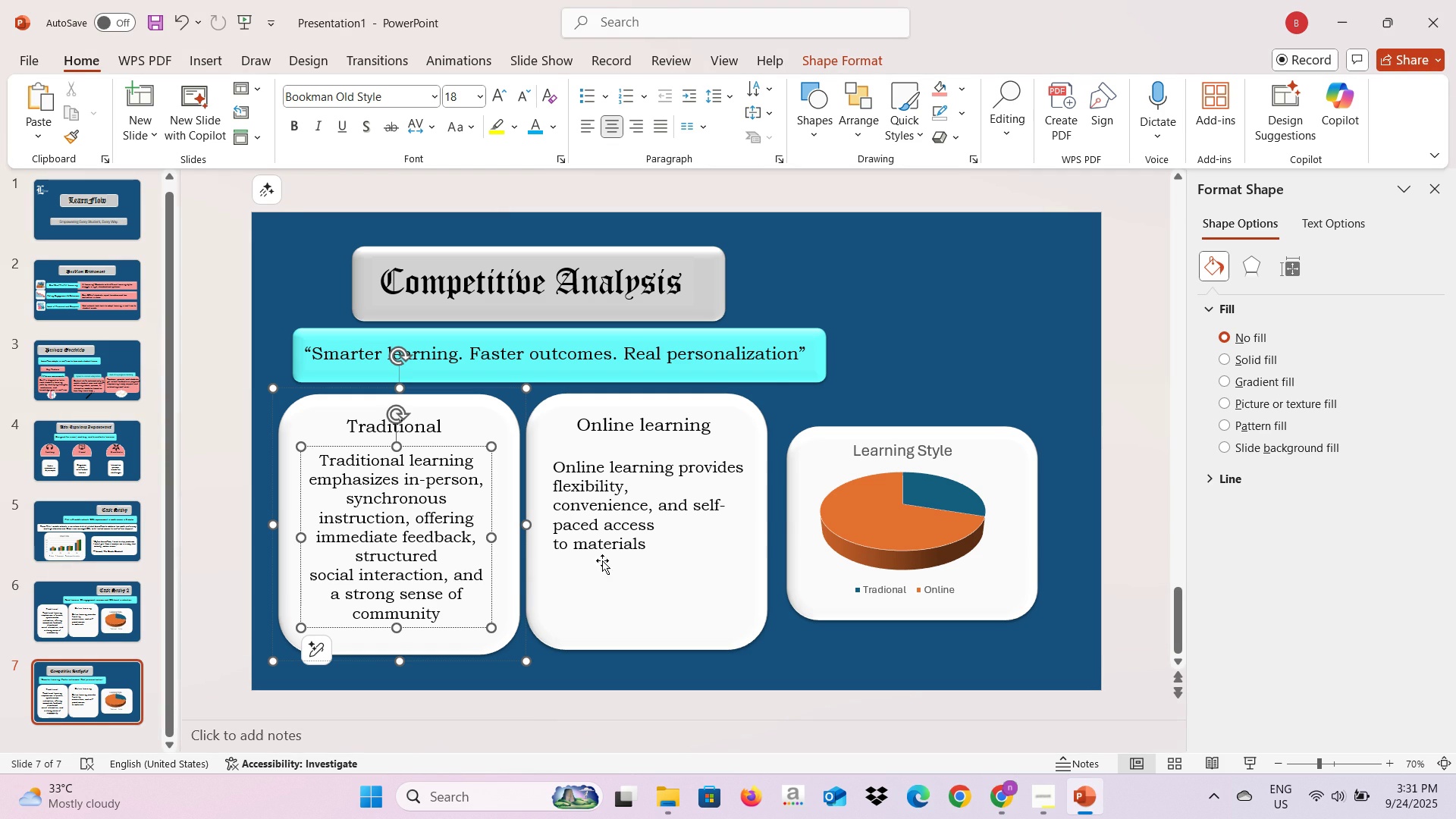 
left_click([614, 527])
 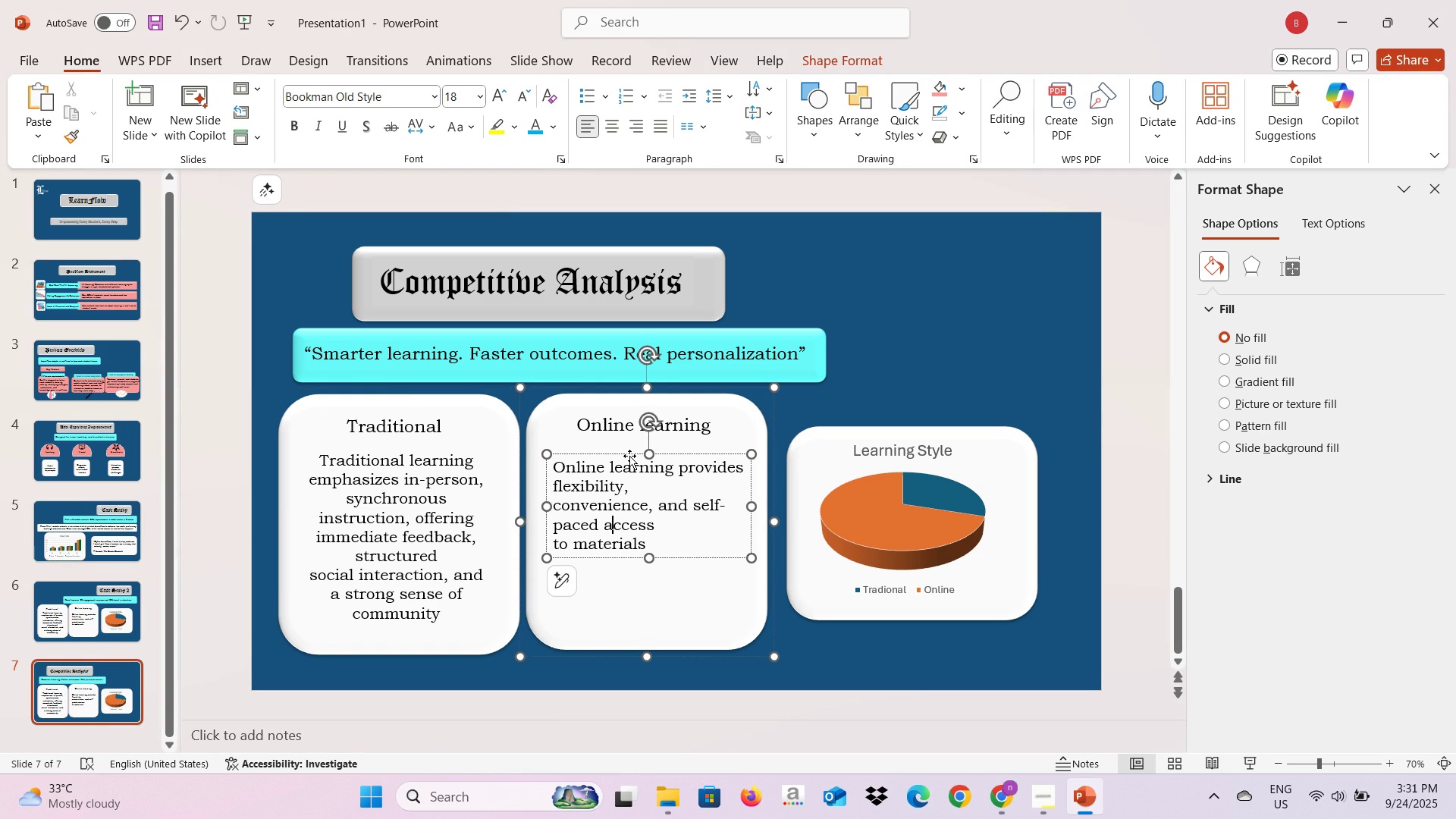 
left_click([629, 456])
 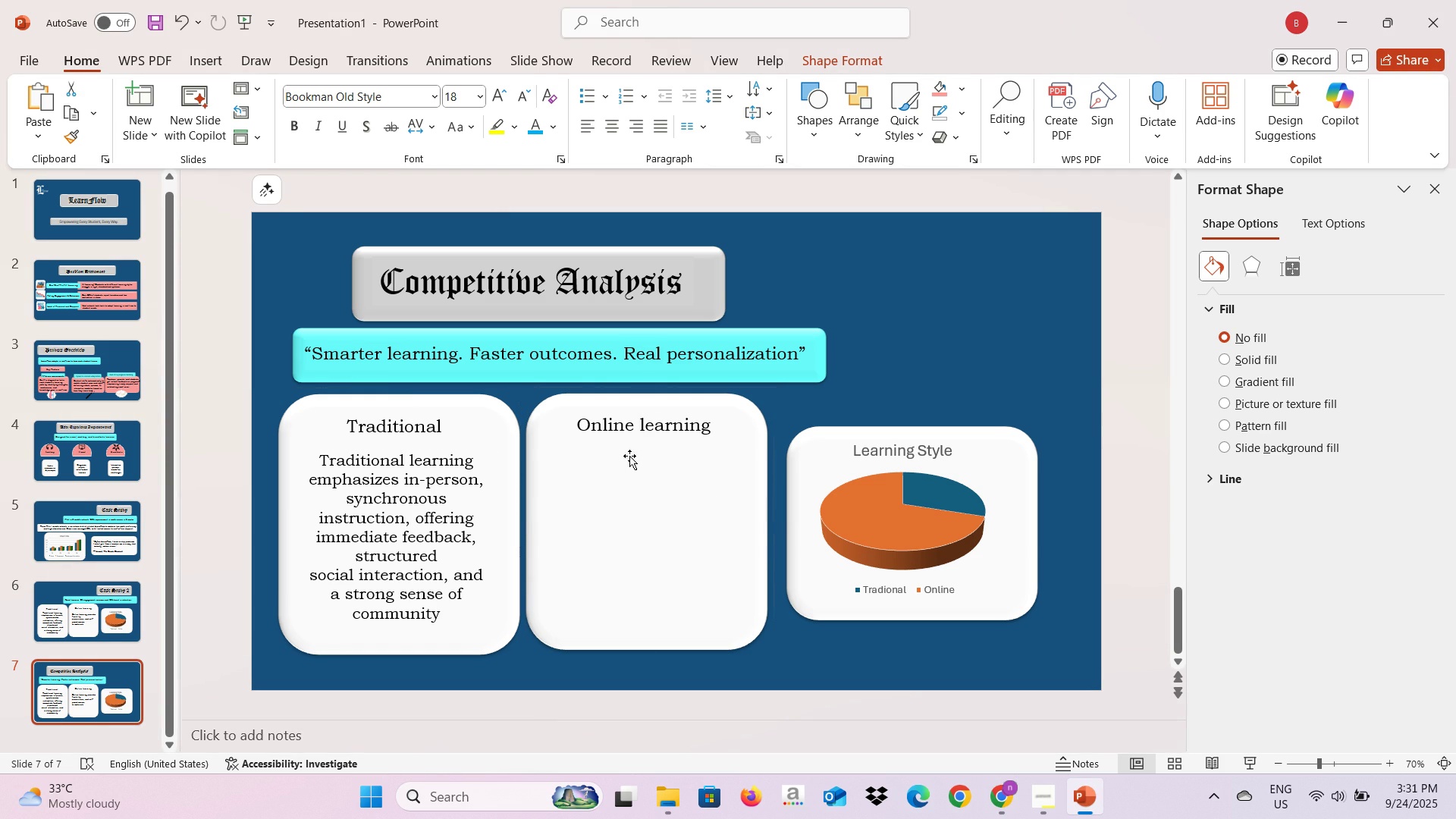 
key(Backspace)
 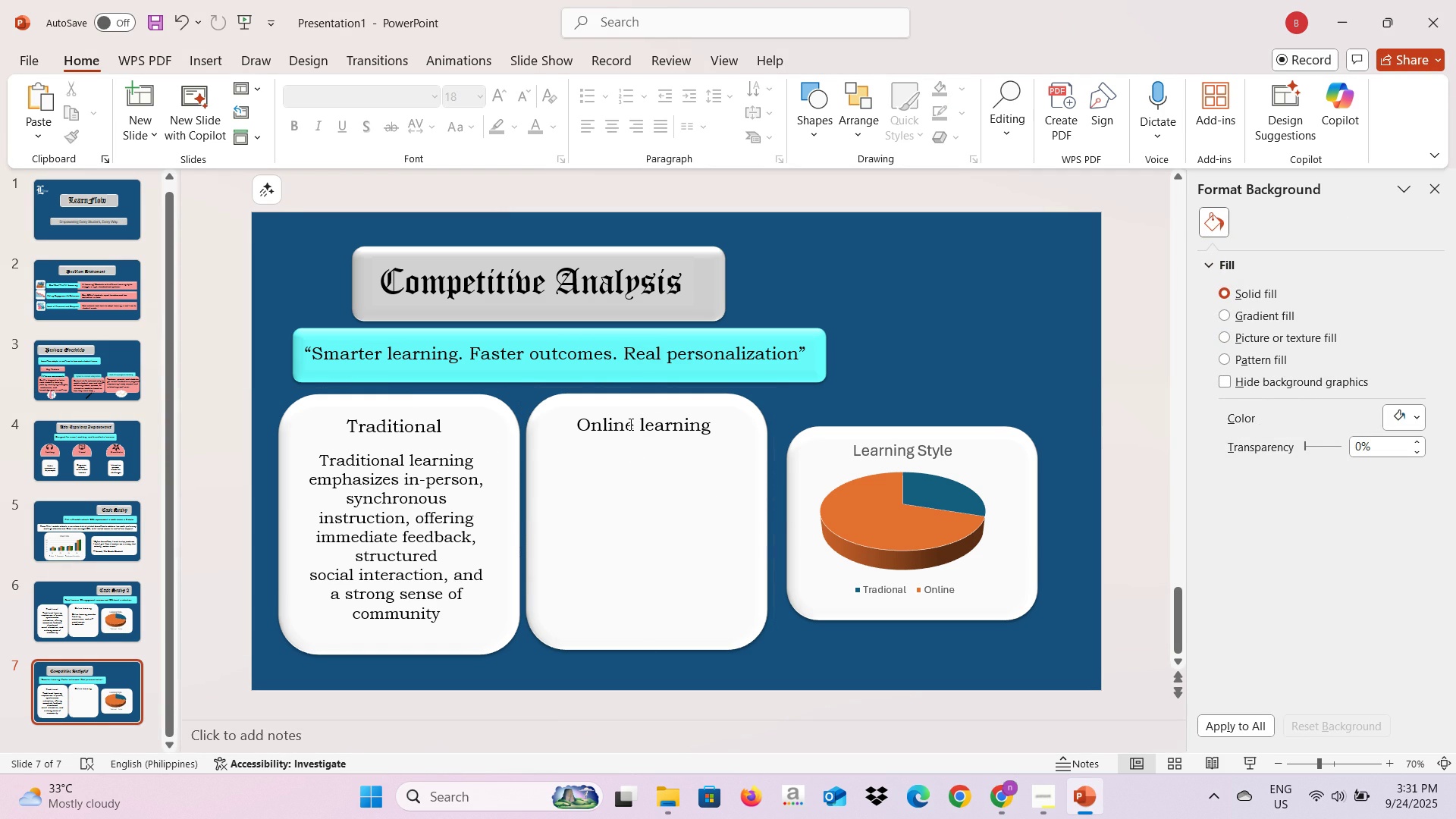 
left_click([629, 423])
 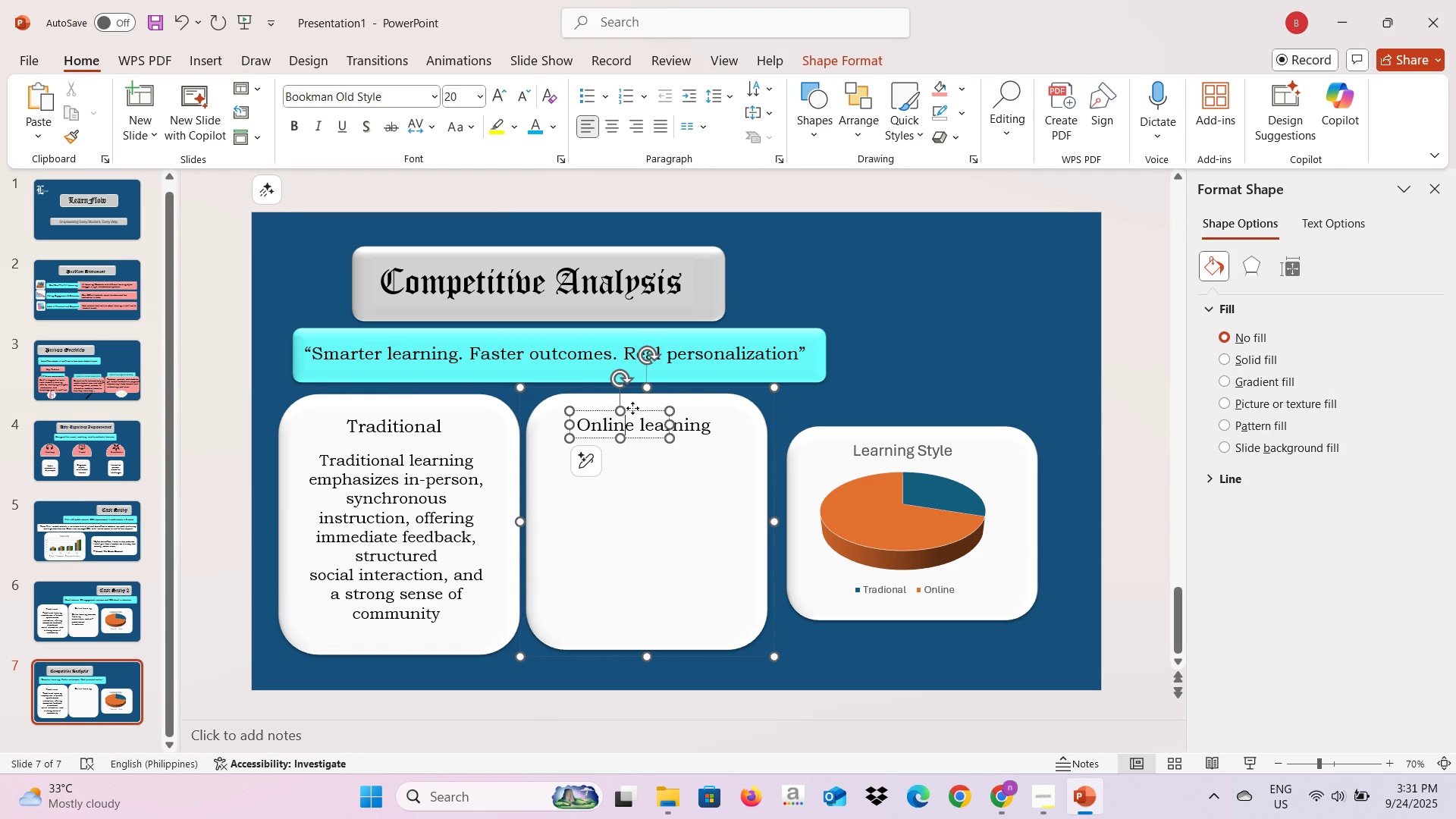 
left_click([632, 408])
 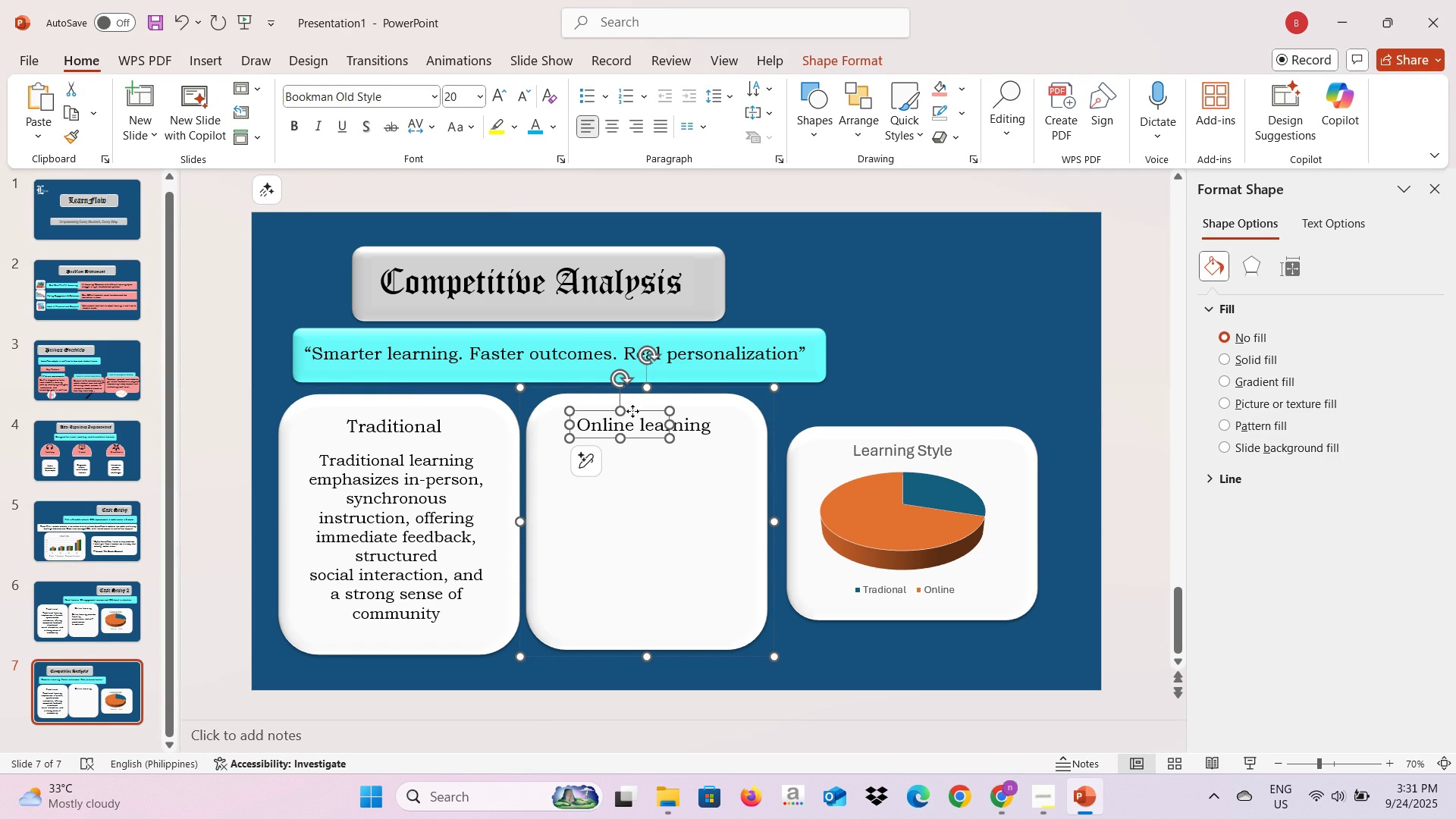 
left_click([632, 411])
 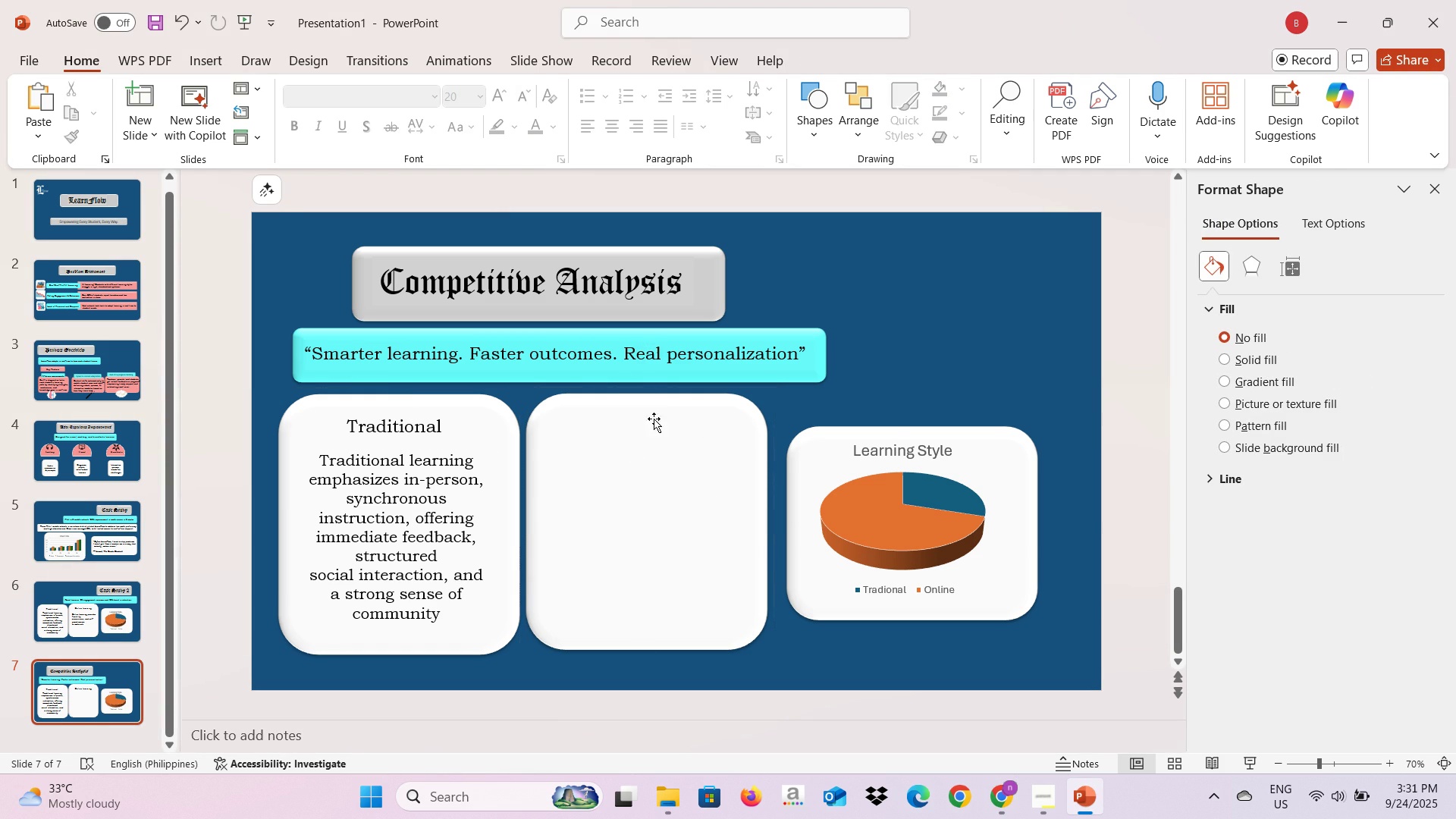 
key(Backspace)
 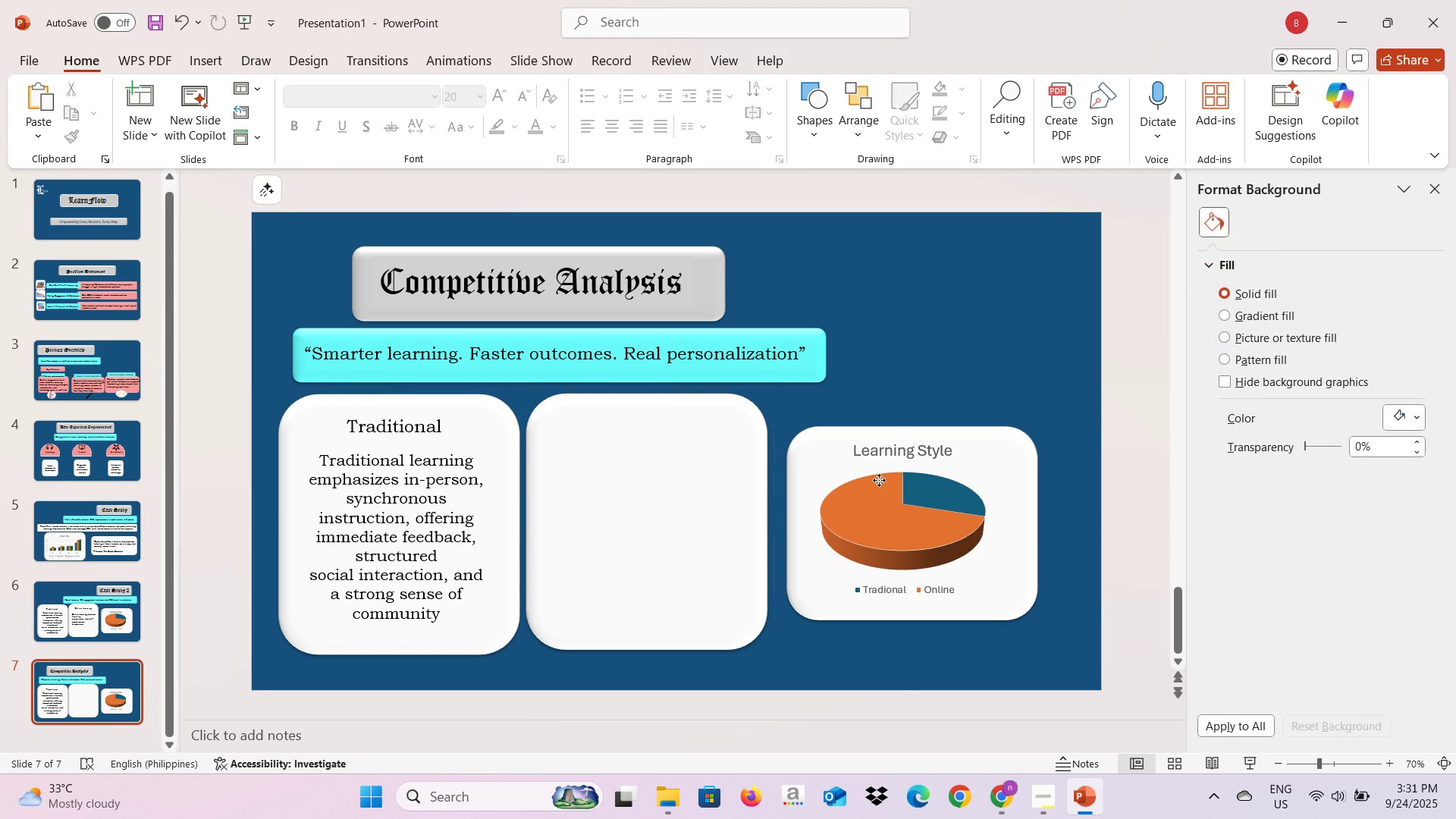 
left_click([879, 480])
 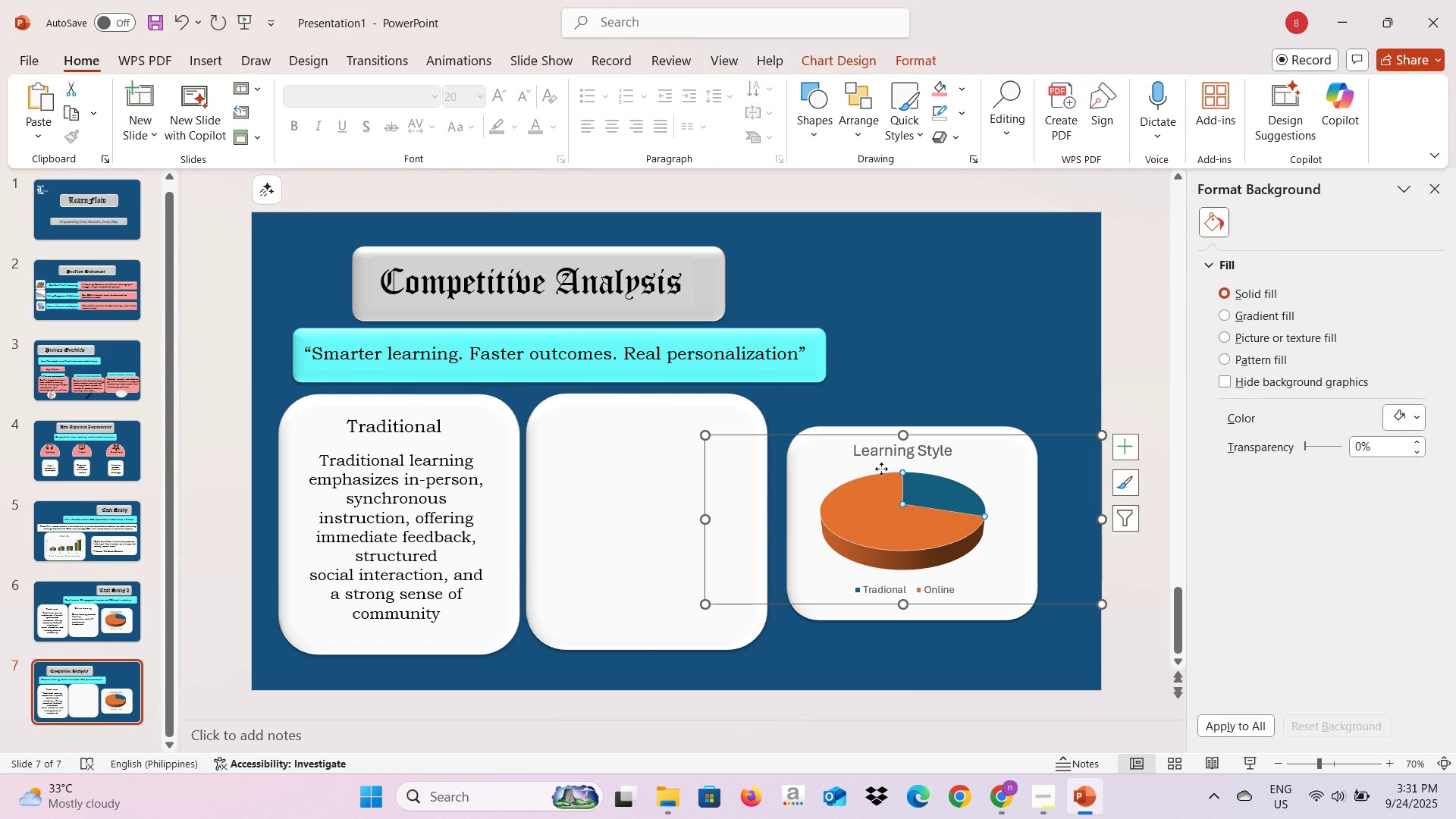 
key(Backspace)
 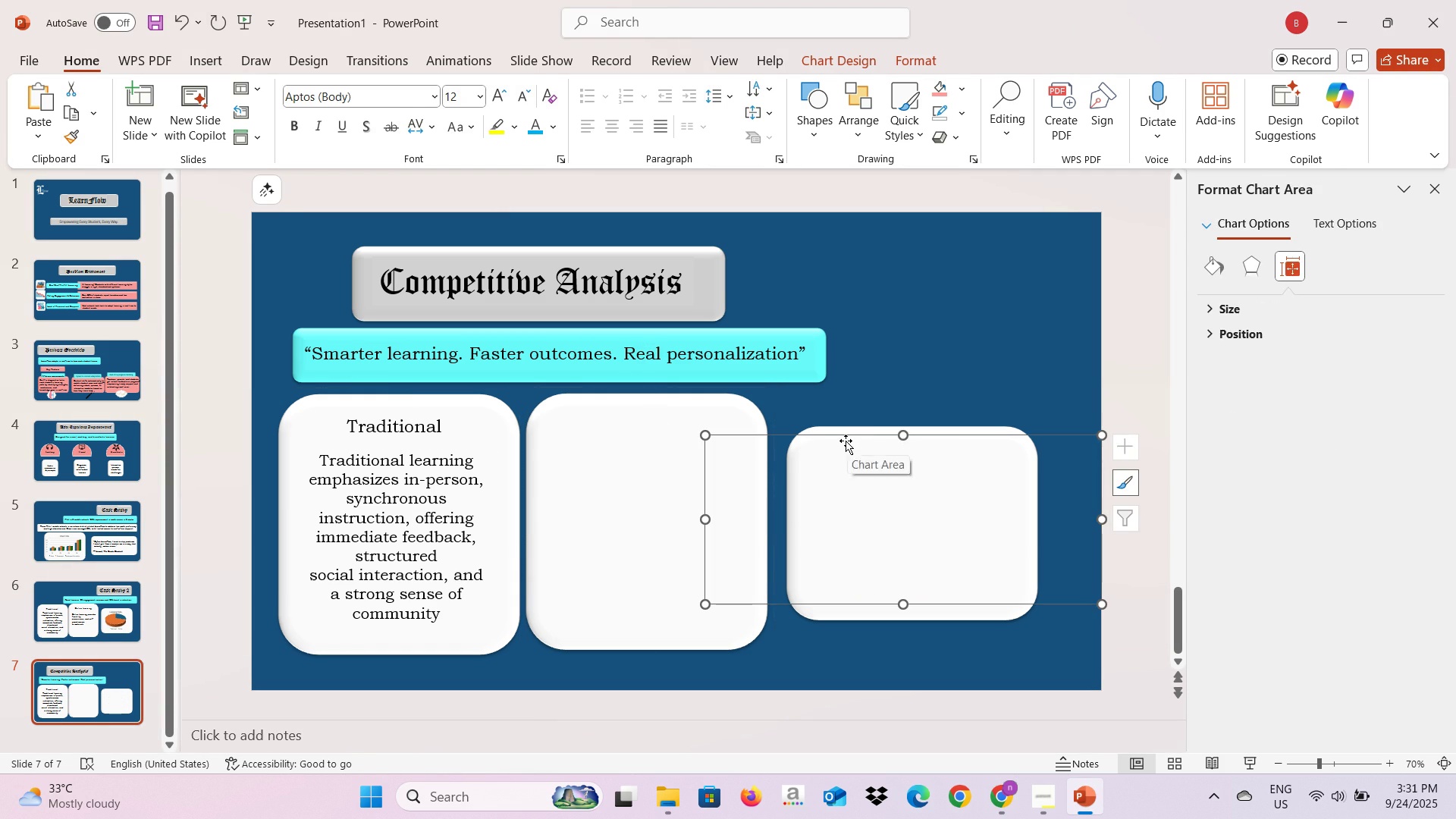 
left_click([846, 441])